 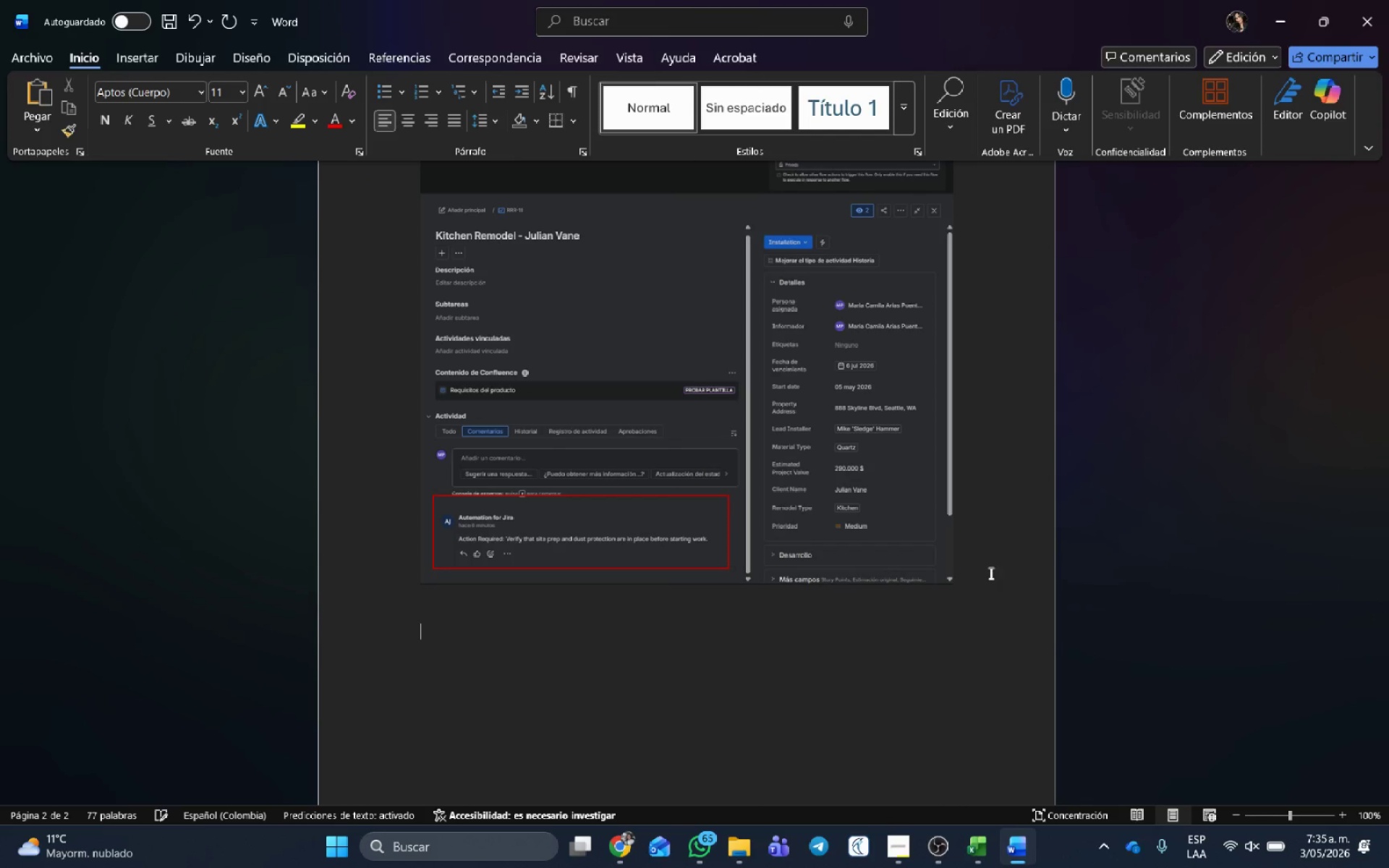 
type(Generation workflow)
 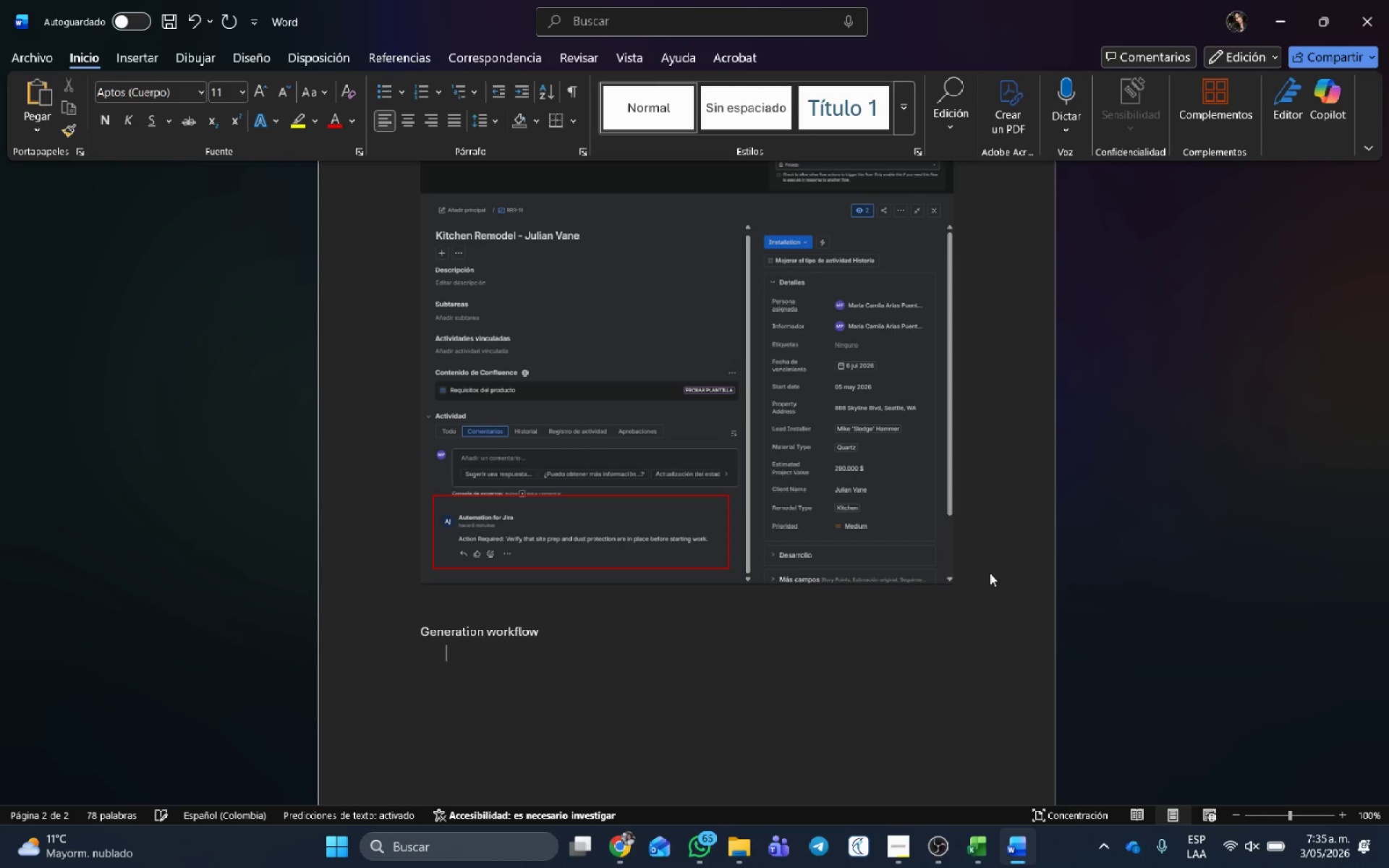 
key(Enter)
 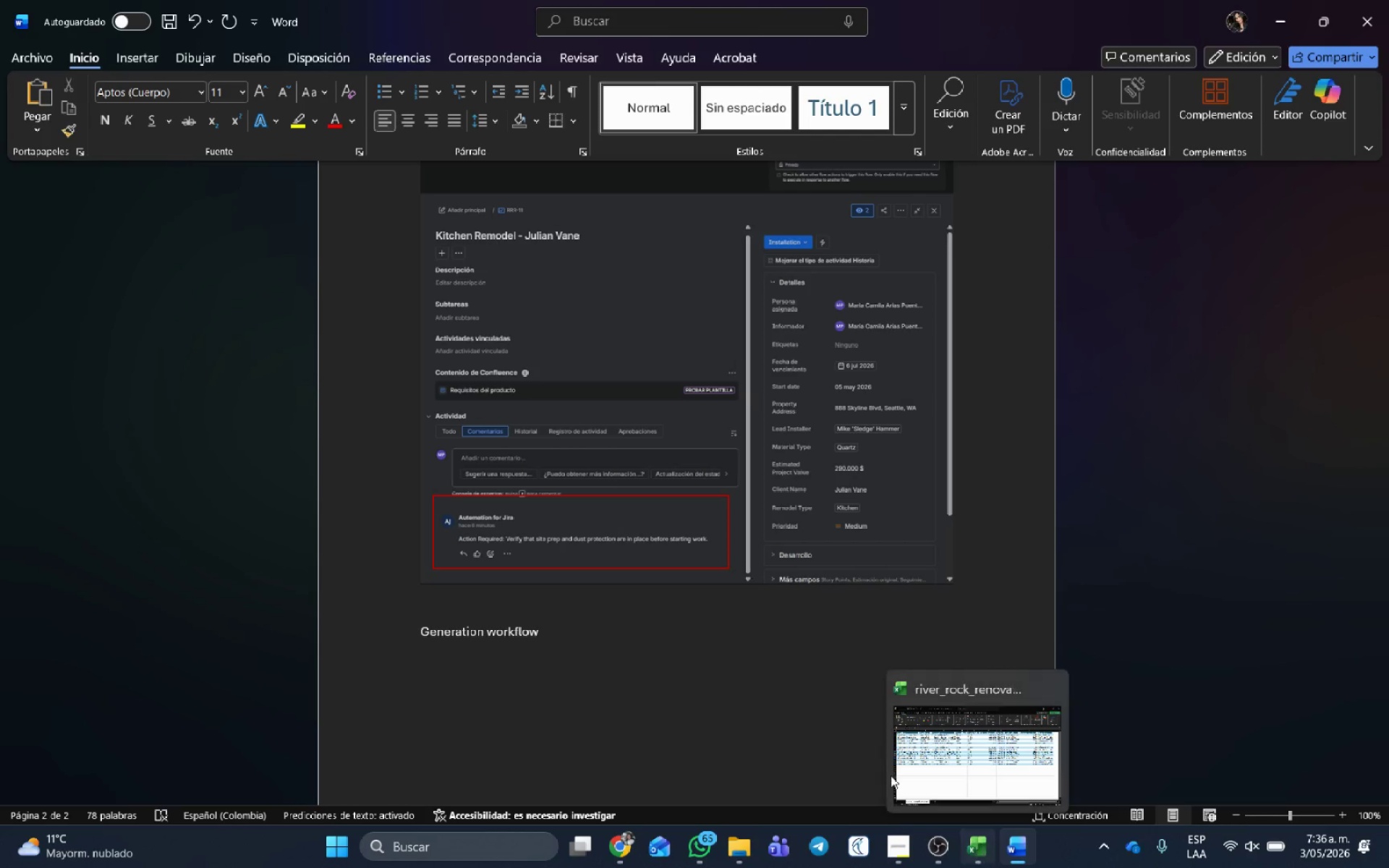 
type(Create 7 s)
key(Backspace)
 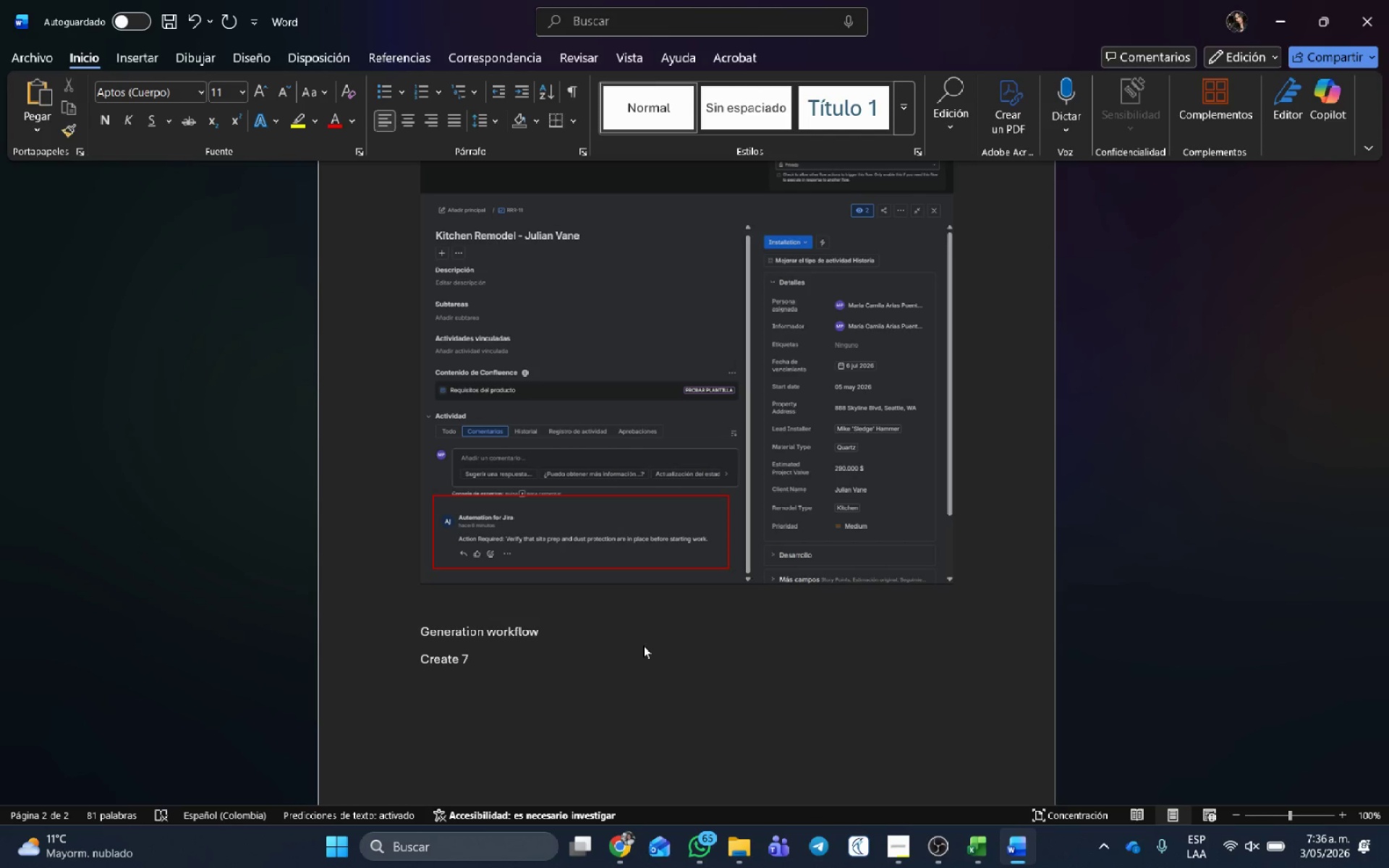 
type(status and configurate de )
key(Backspace)
key(Backspace)
key(Backspace)
type(the workflow in the project>)
 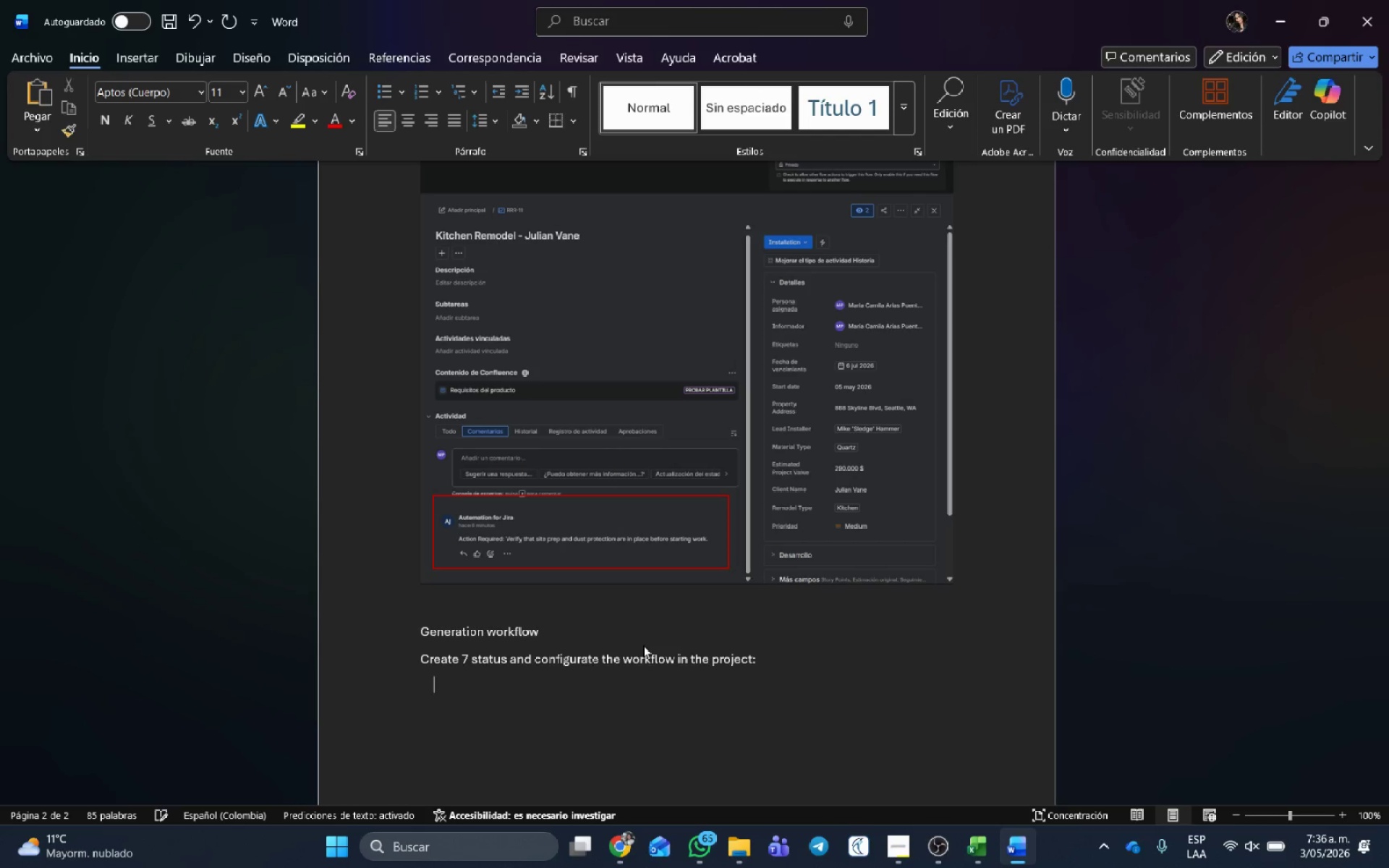 
key(Enter)
 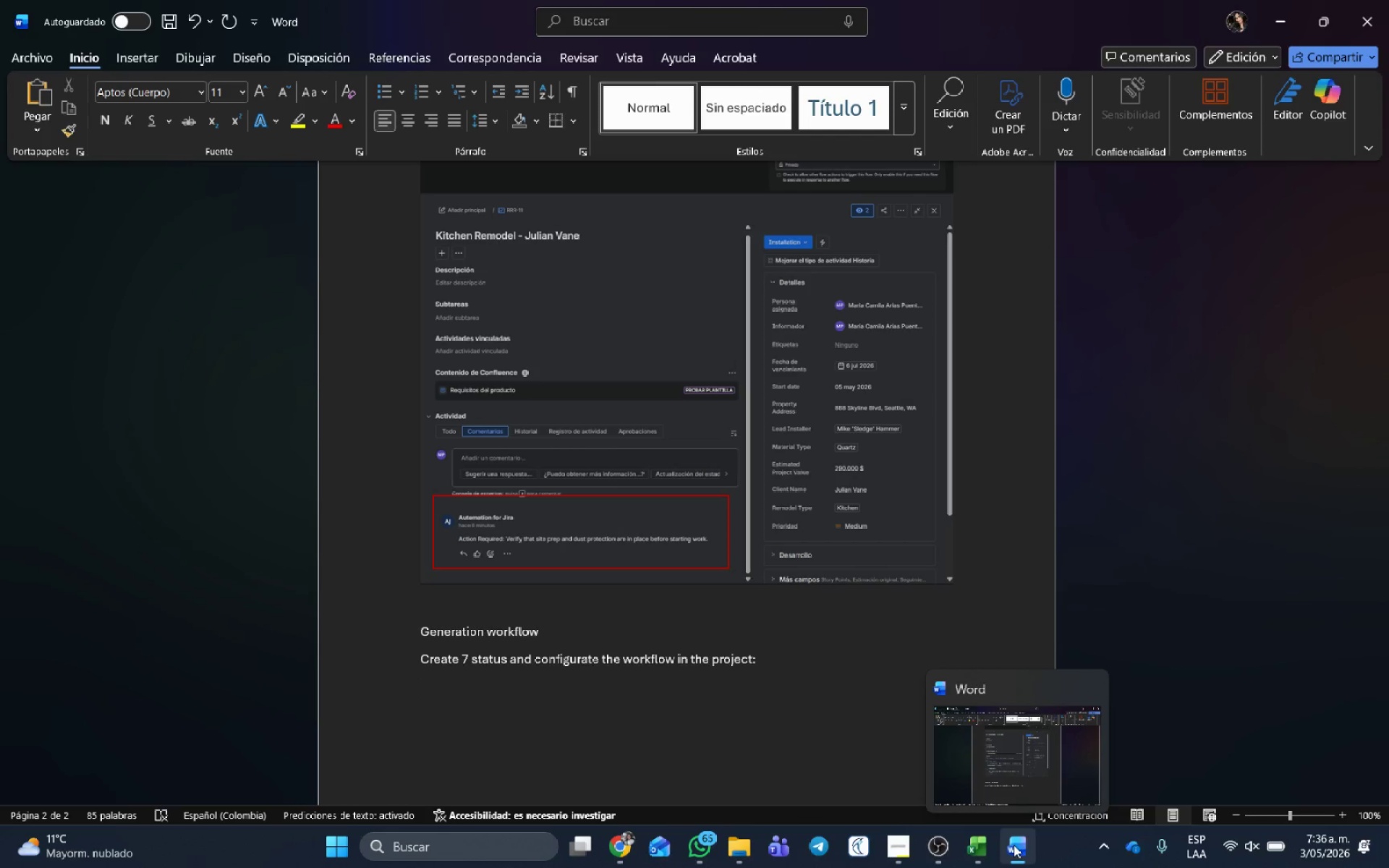 
left_click([909, 843])